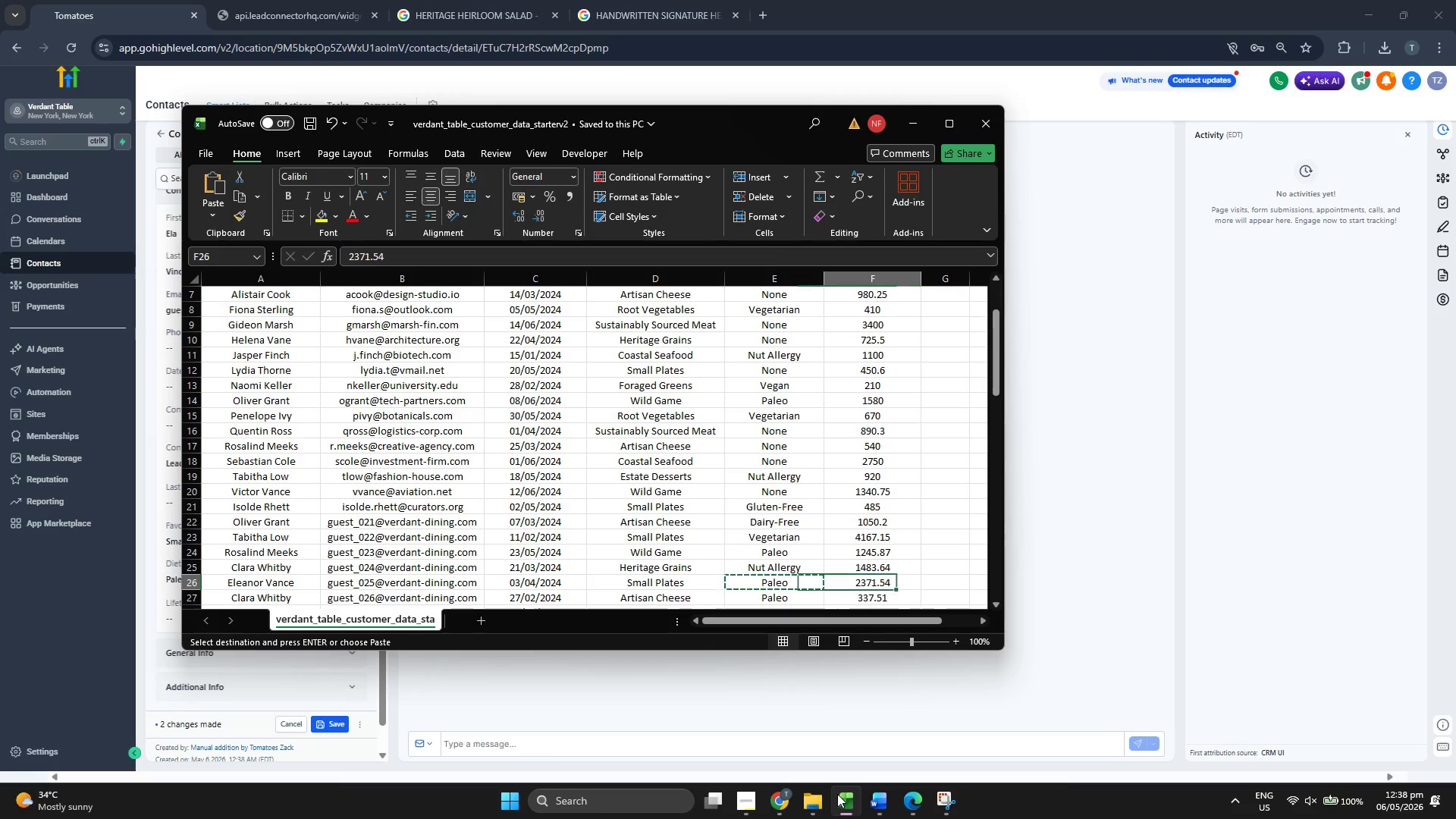 
key(Control+ControlLeft)
 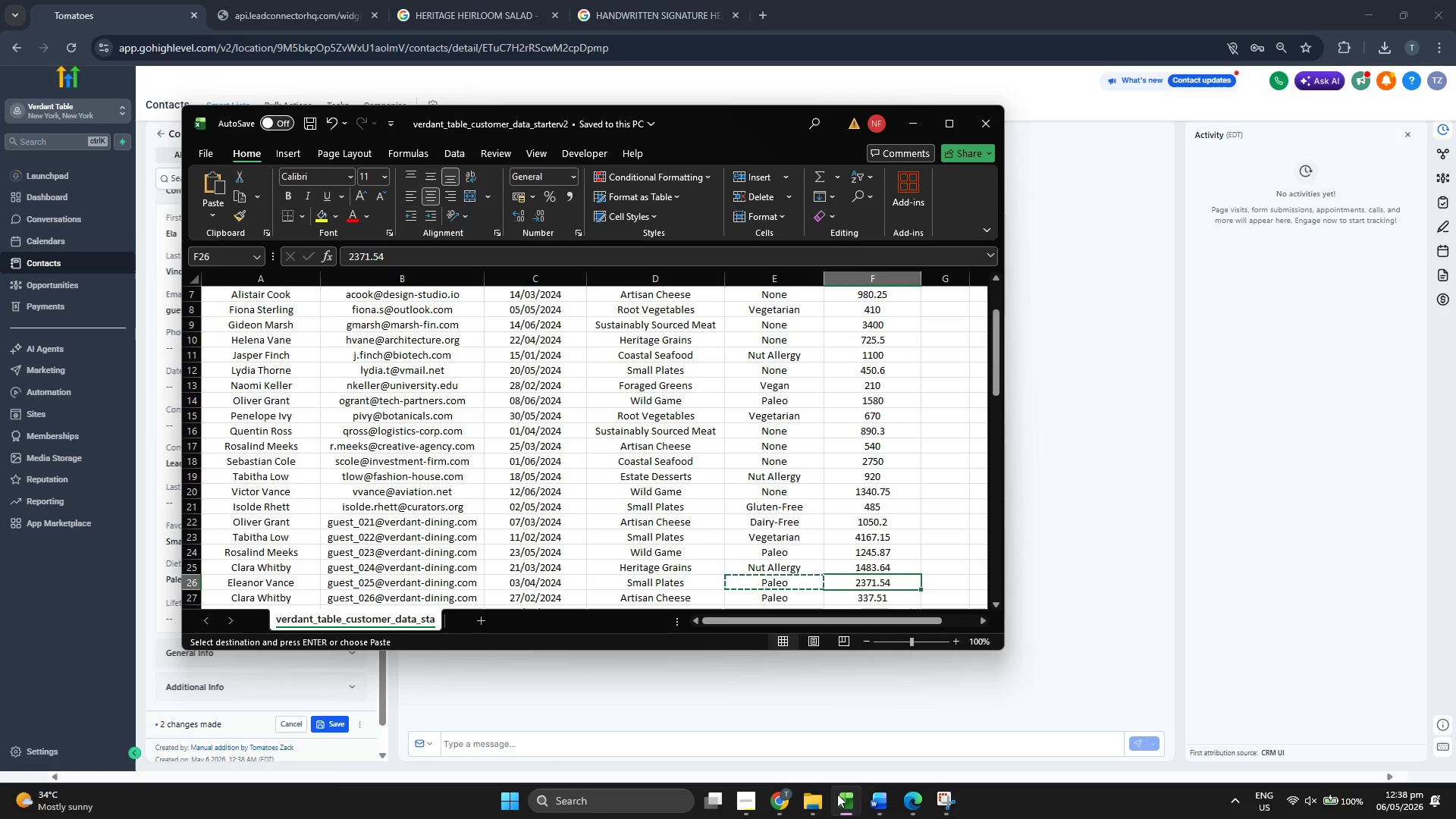 
key(Control+C)
 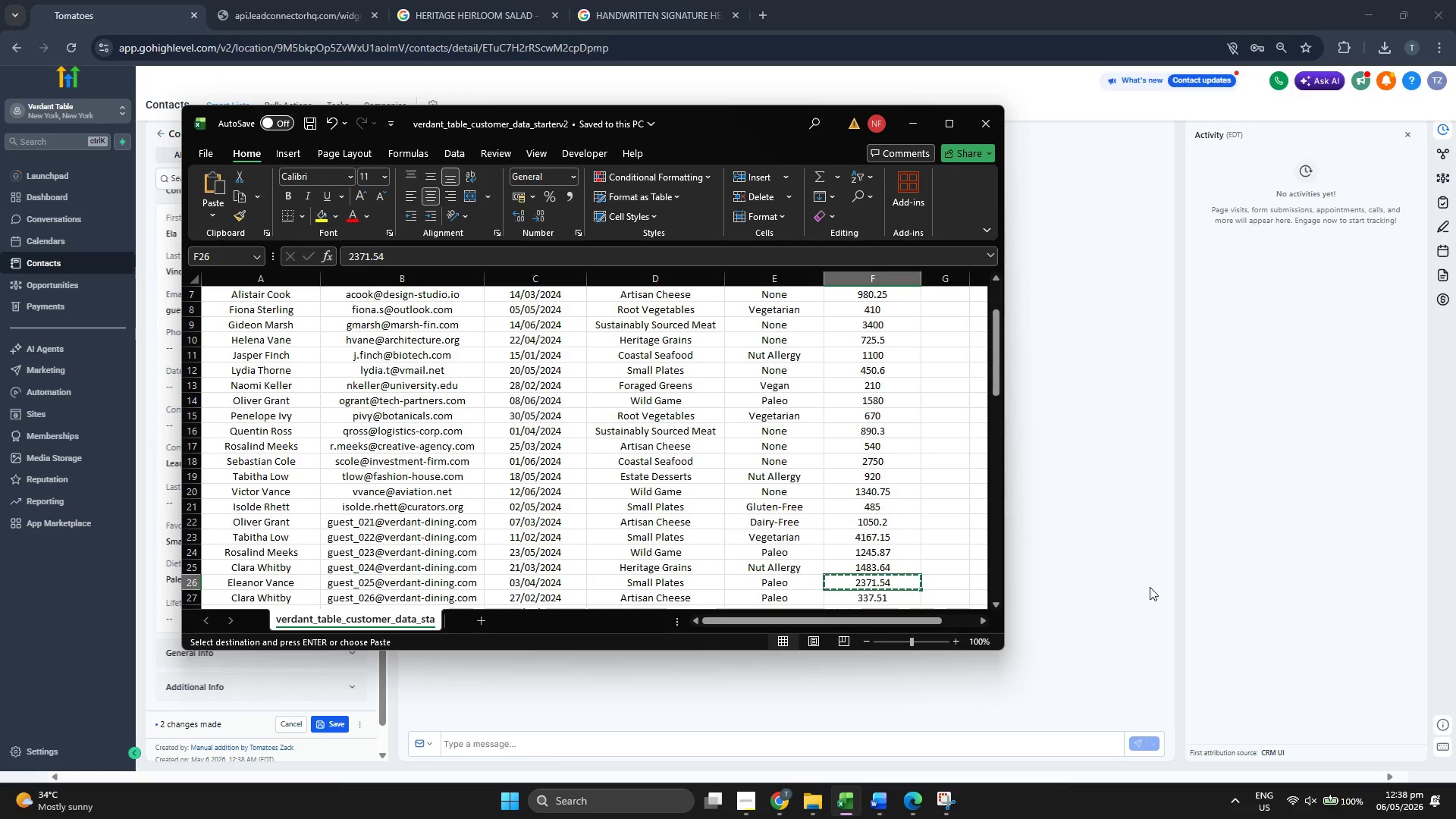 
left_click([1150, 587])
 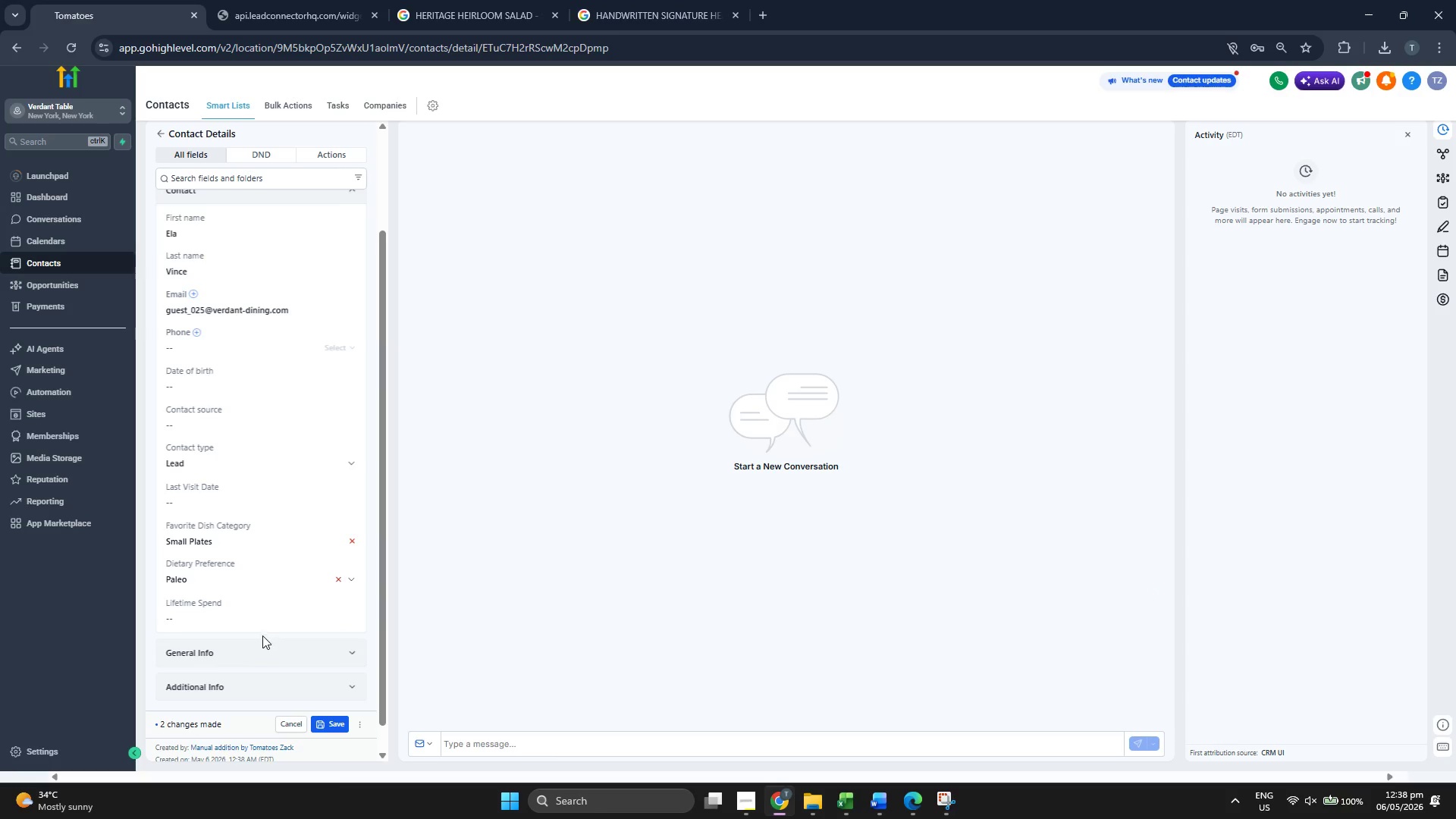 
left_click([261, 624])
 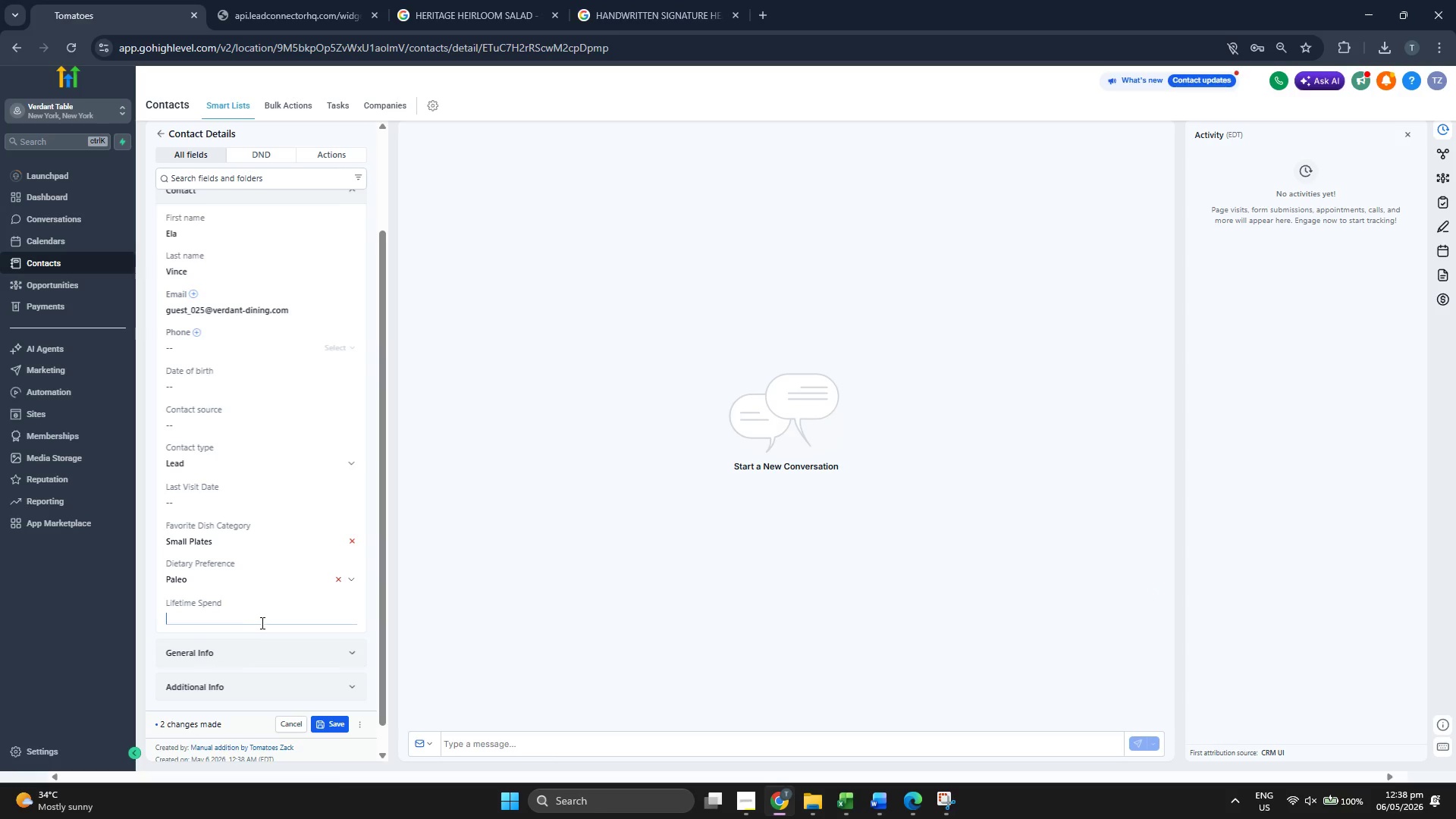 
key(Control+ControlLeft)
 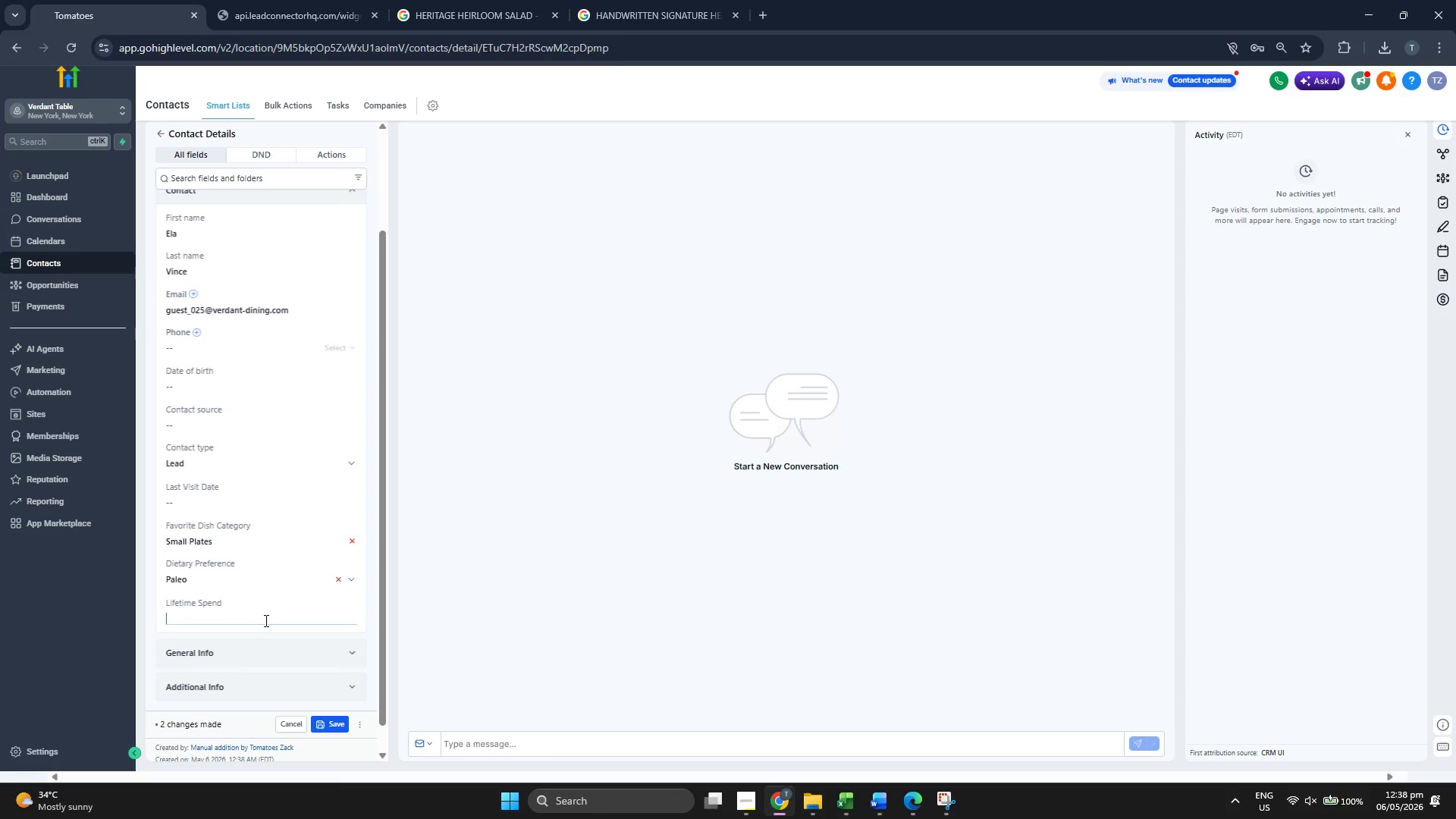 
key(Control+V)
 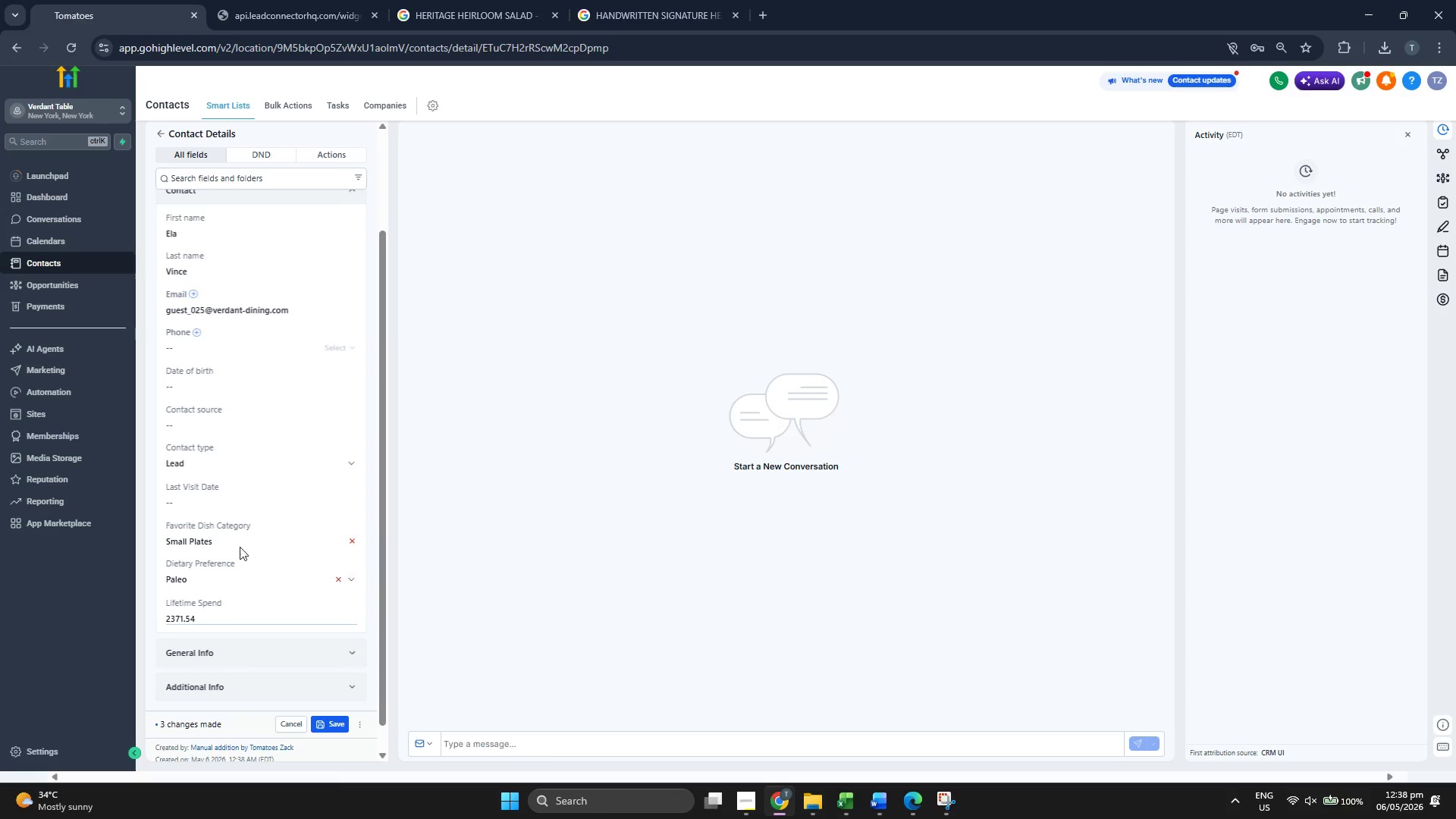 
left_click([235, 496])
 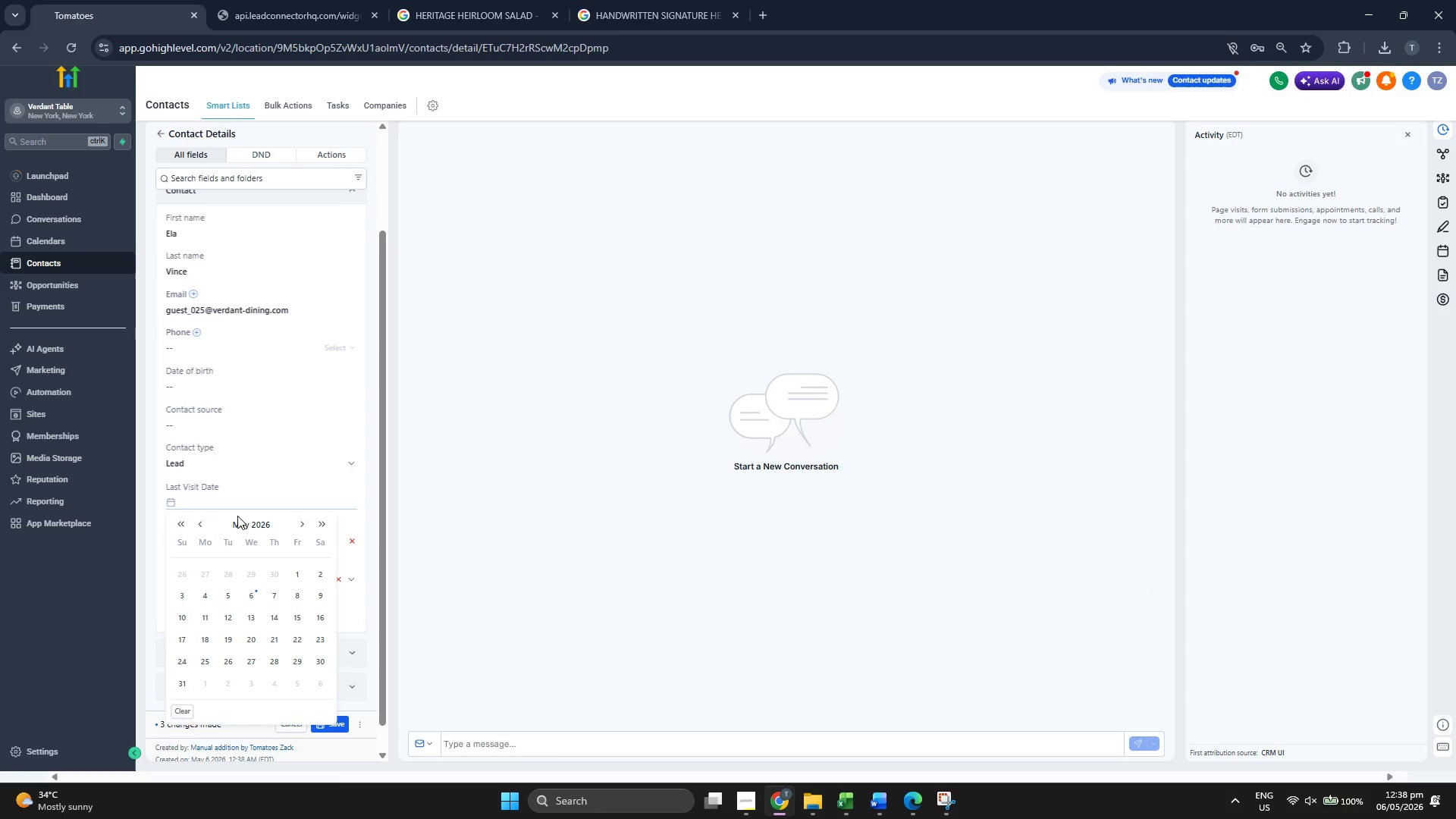 
left_click([245, 526])
 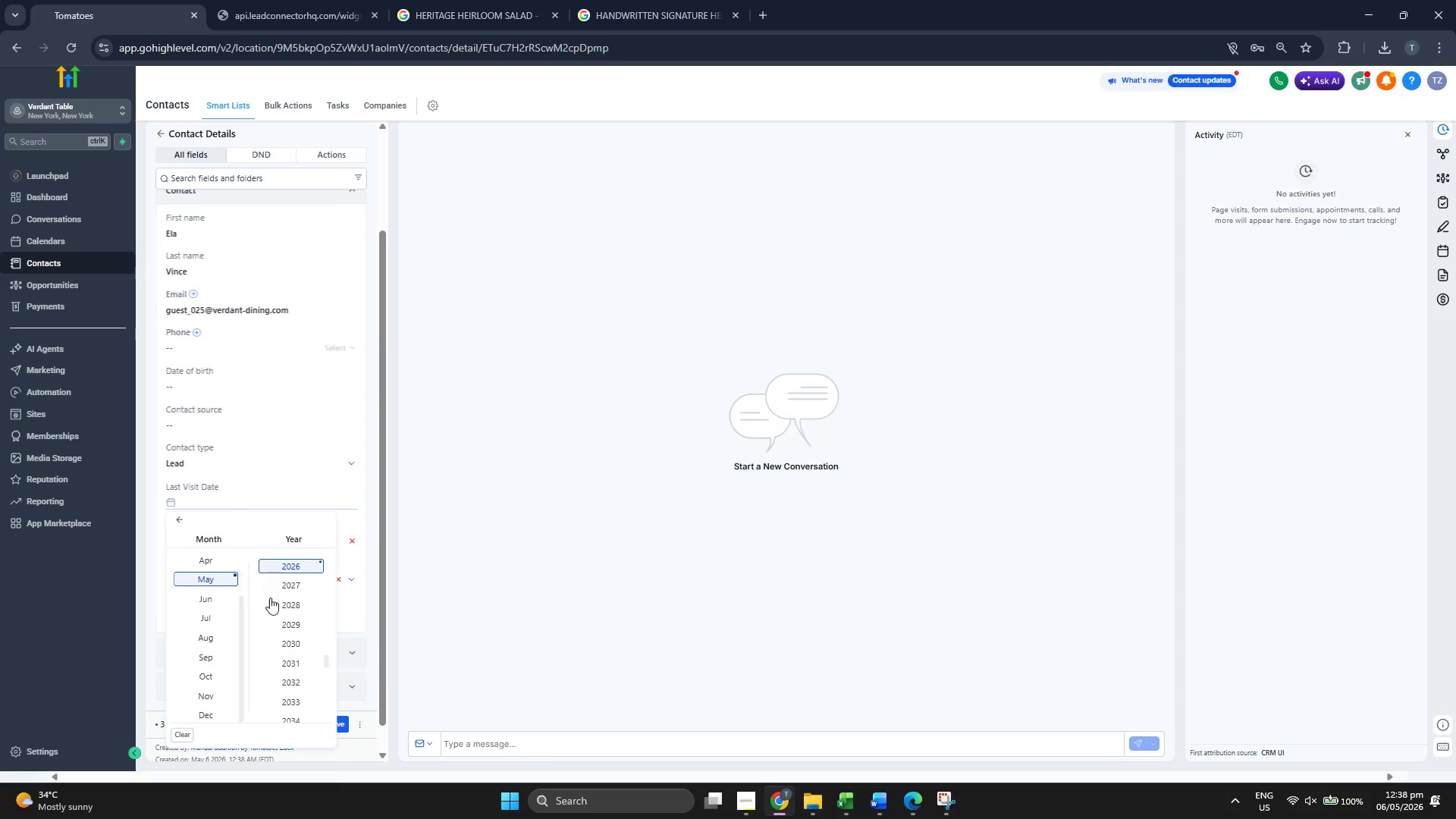 
scroll: coordinate [271, 604], scroll_direction: up, amount: 1.0
 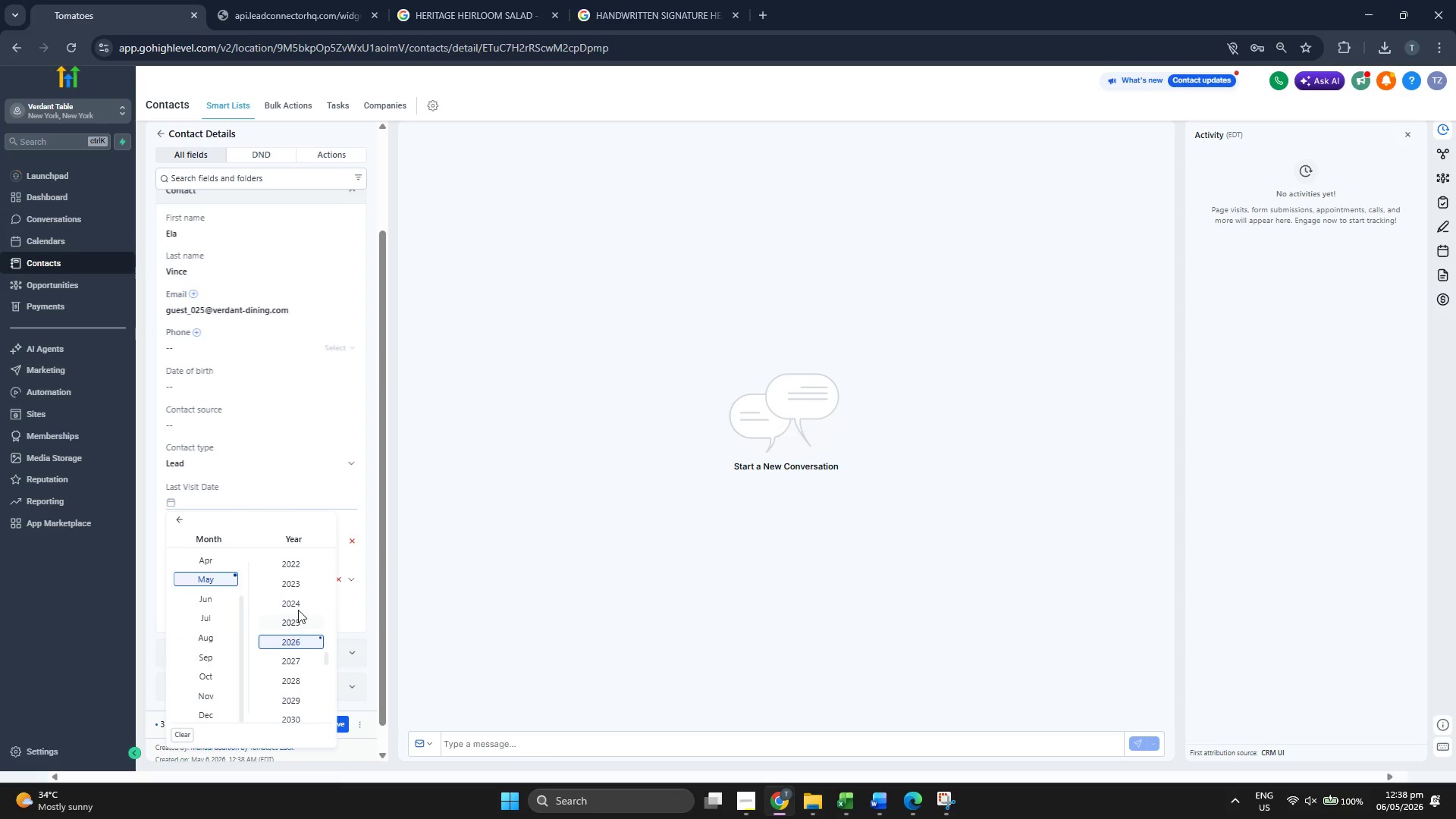 
left_click([299, 604])
 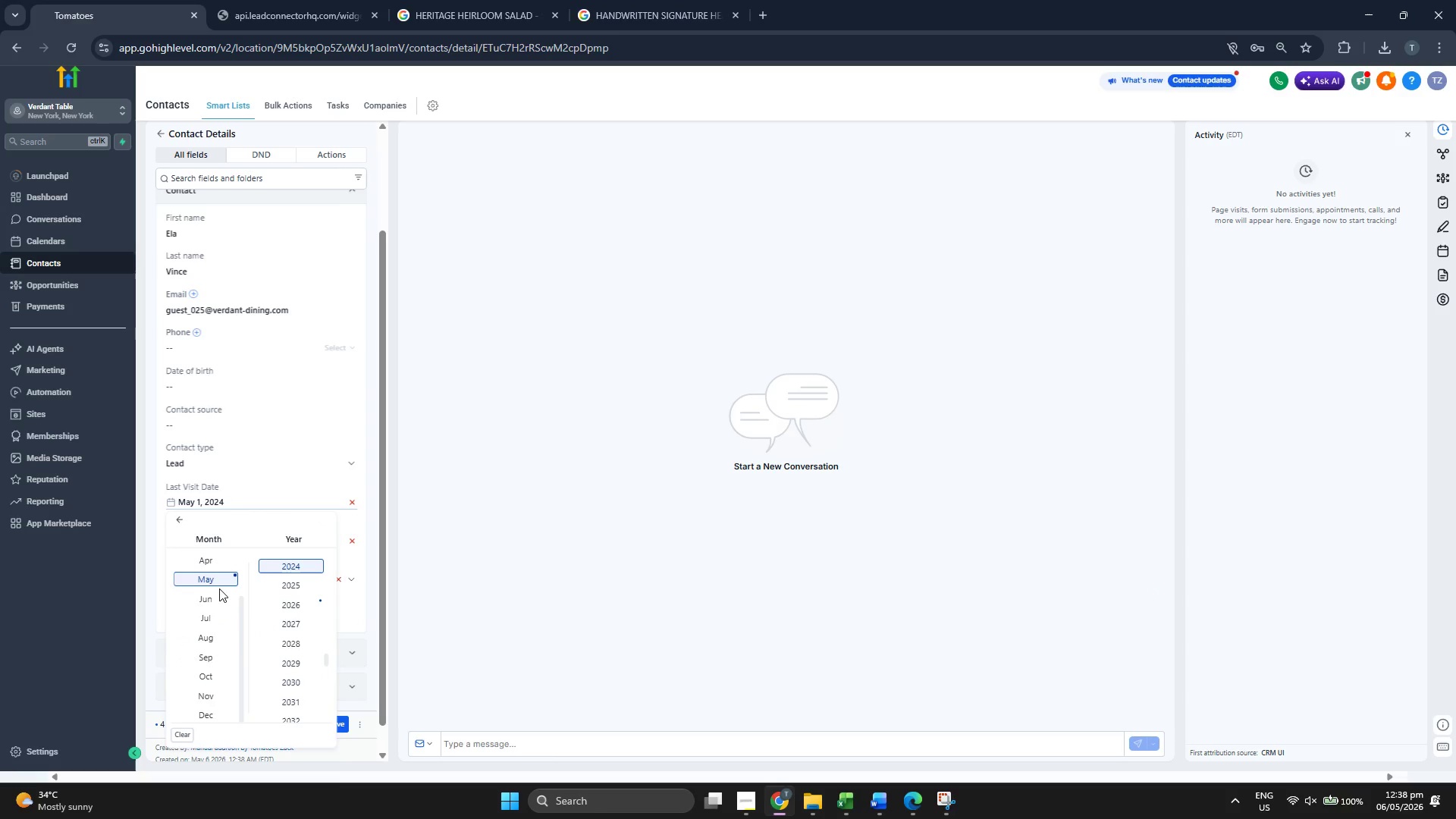 
scroll: coordinate [219, 588], scroll_direction: up, amount: 3.0
 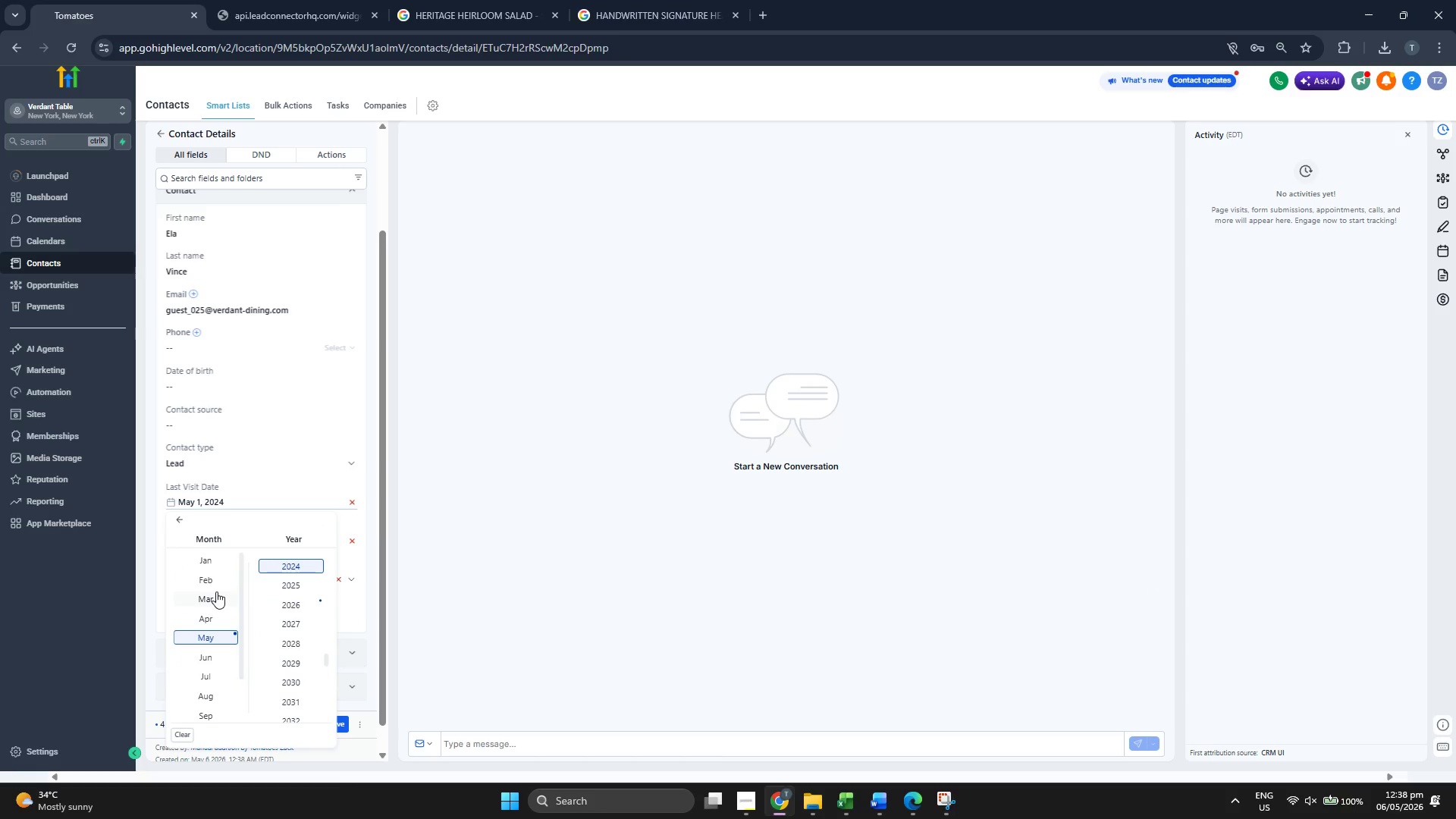 
left_click([216, 592])
 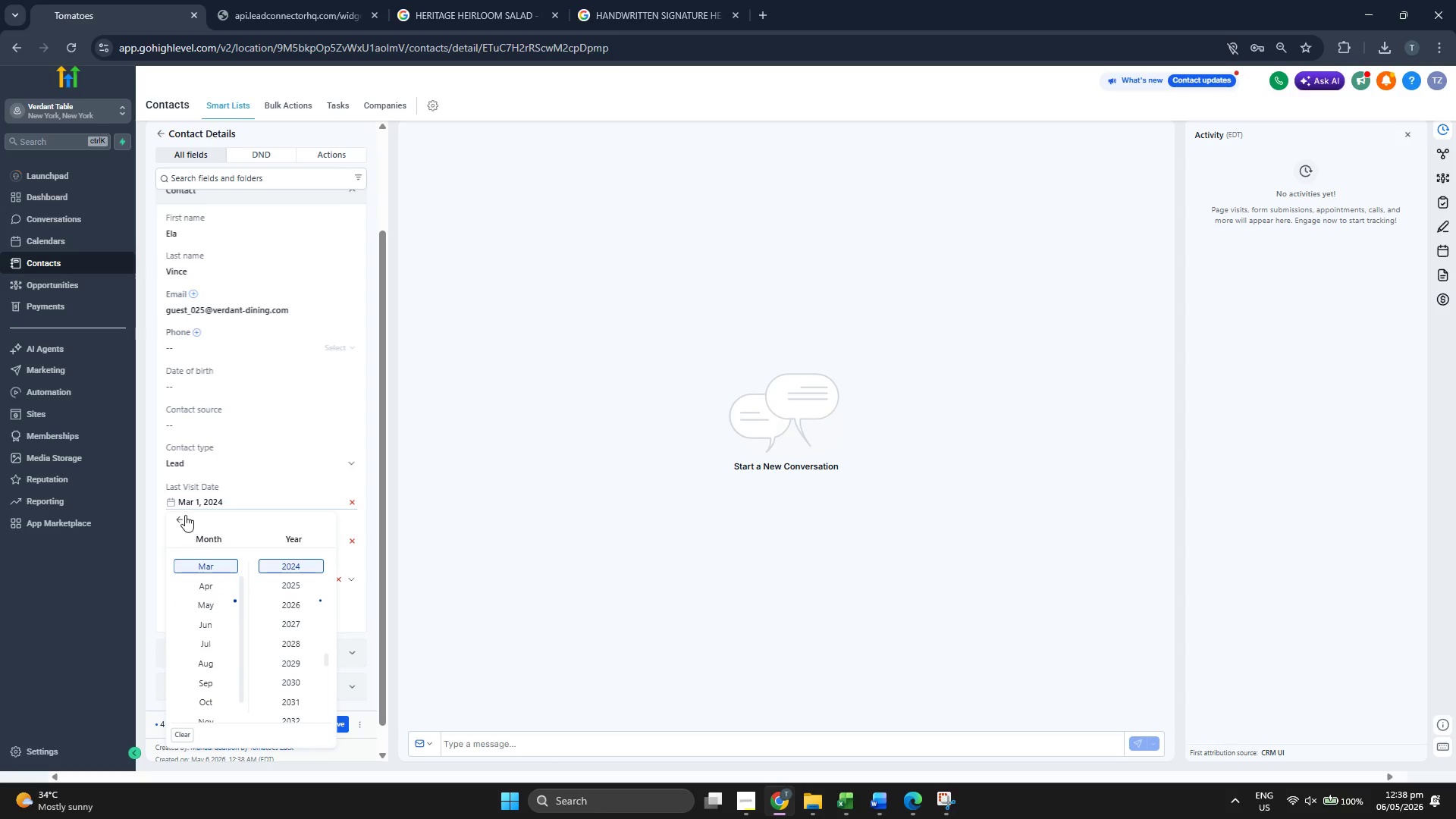 
left_click([184, 514])
 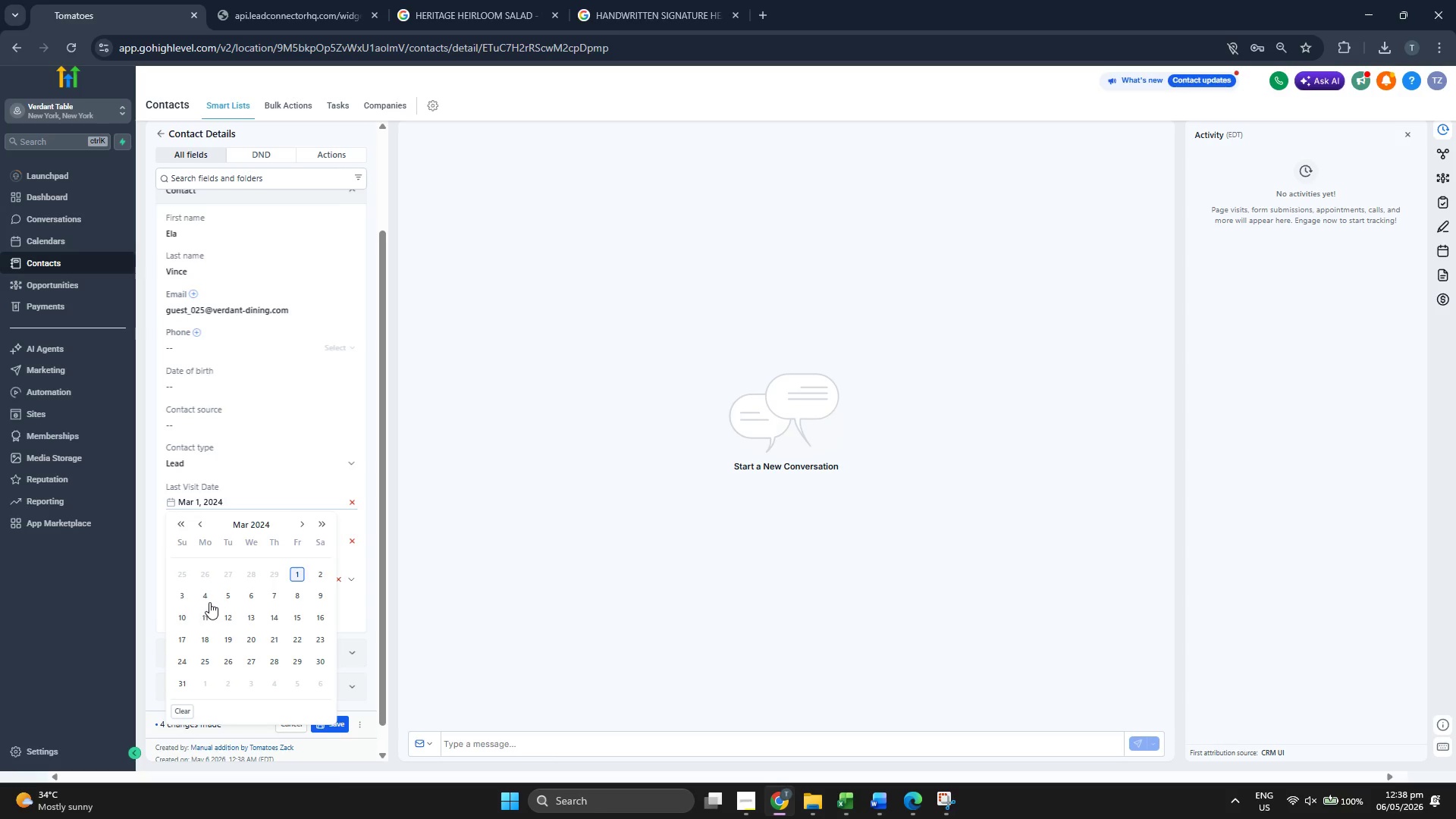 
left_click([190, 595])
 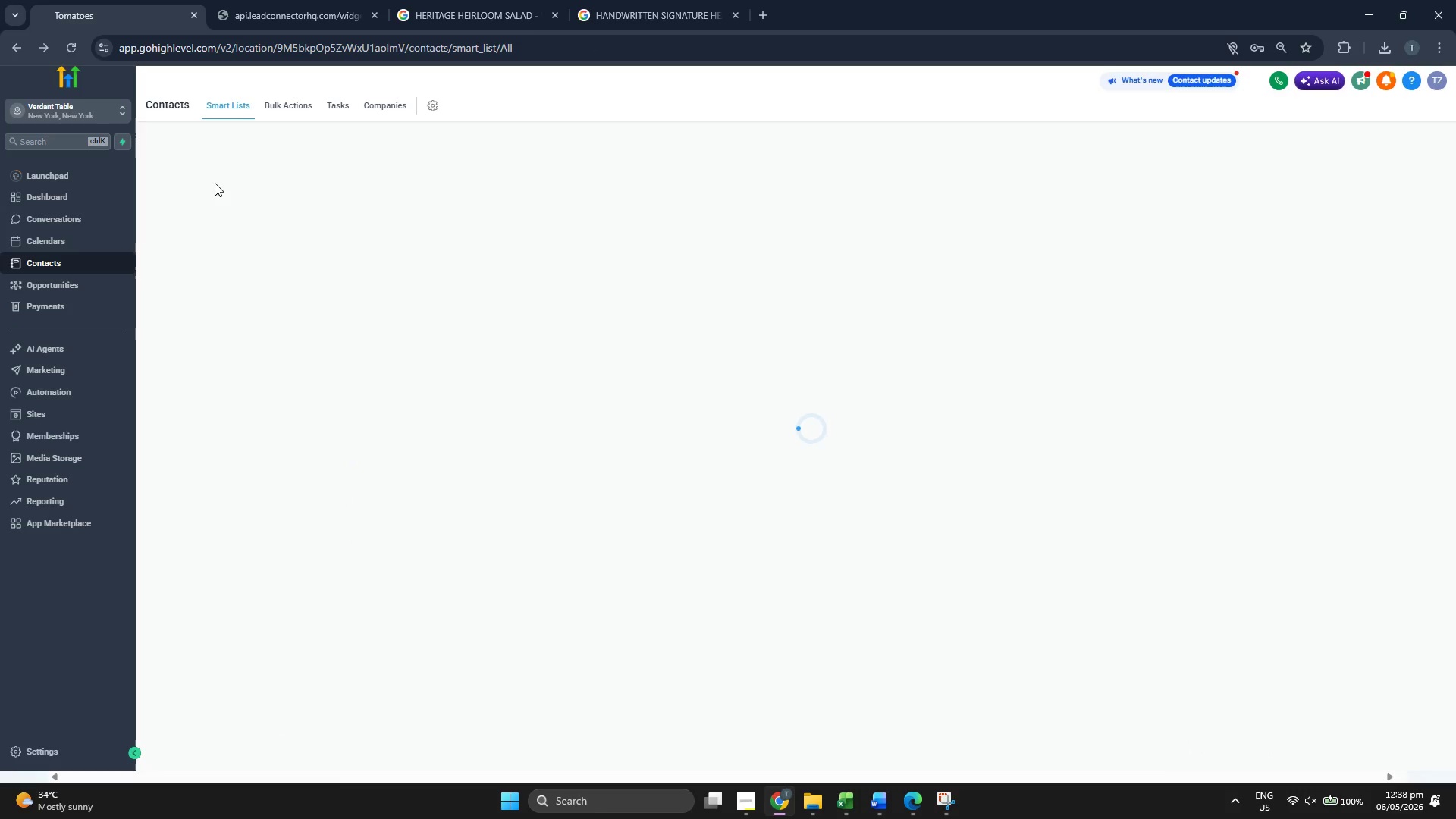 
wait(8.33)
 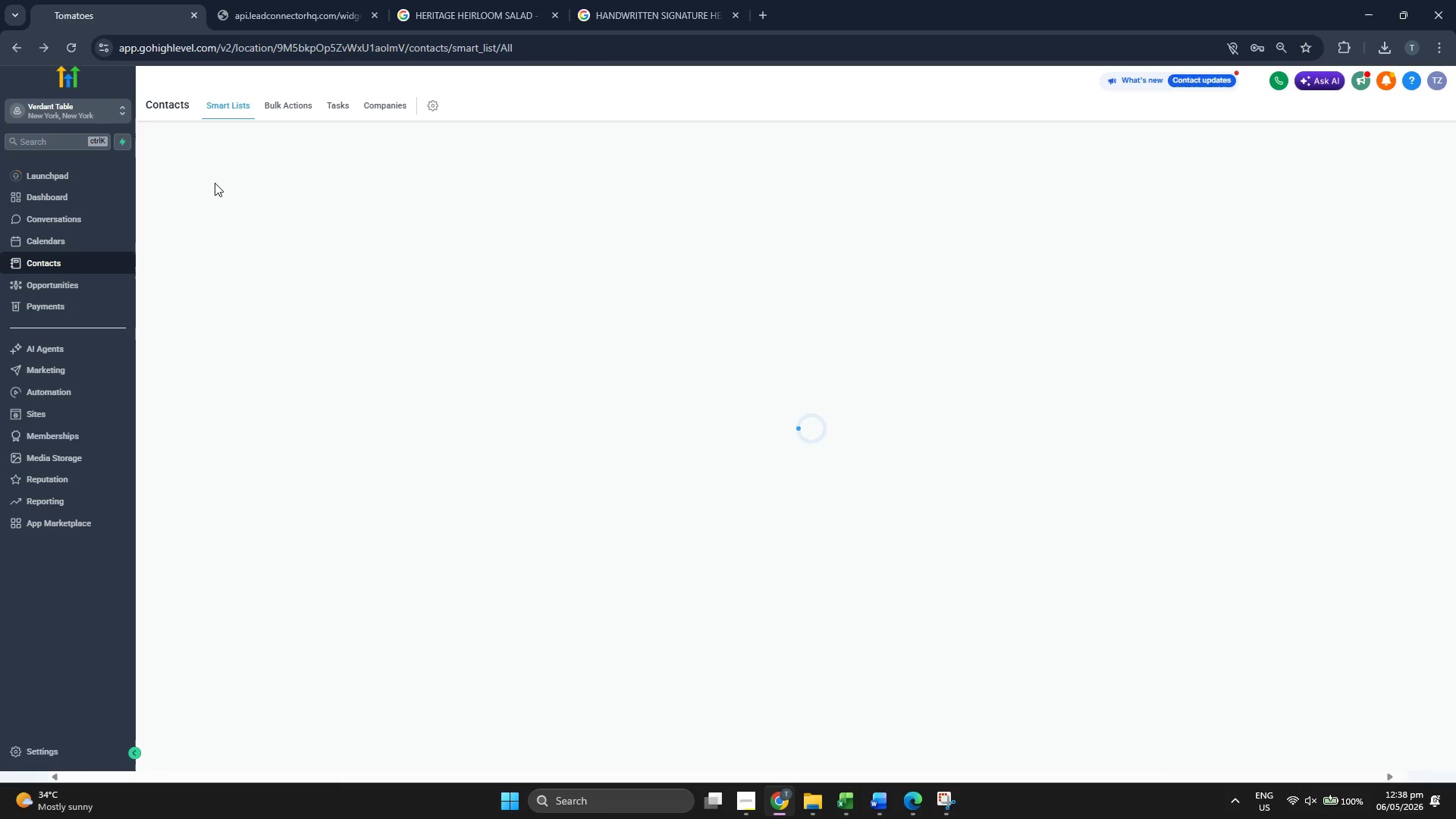 
left_click([72, 372])
 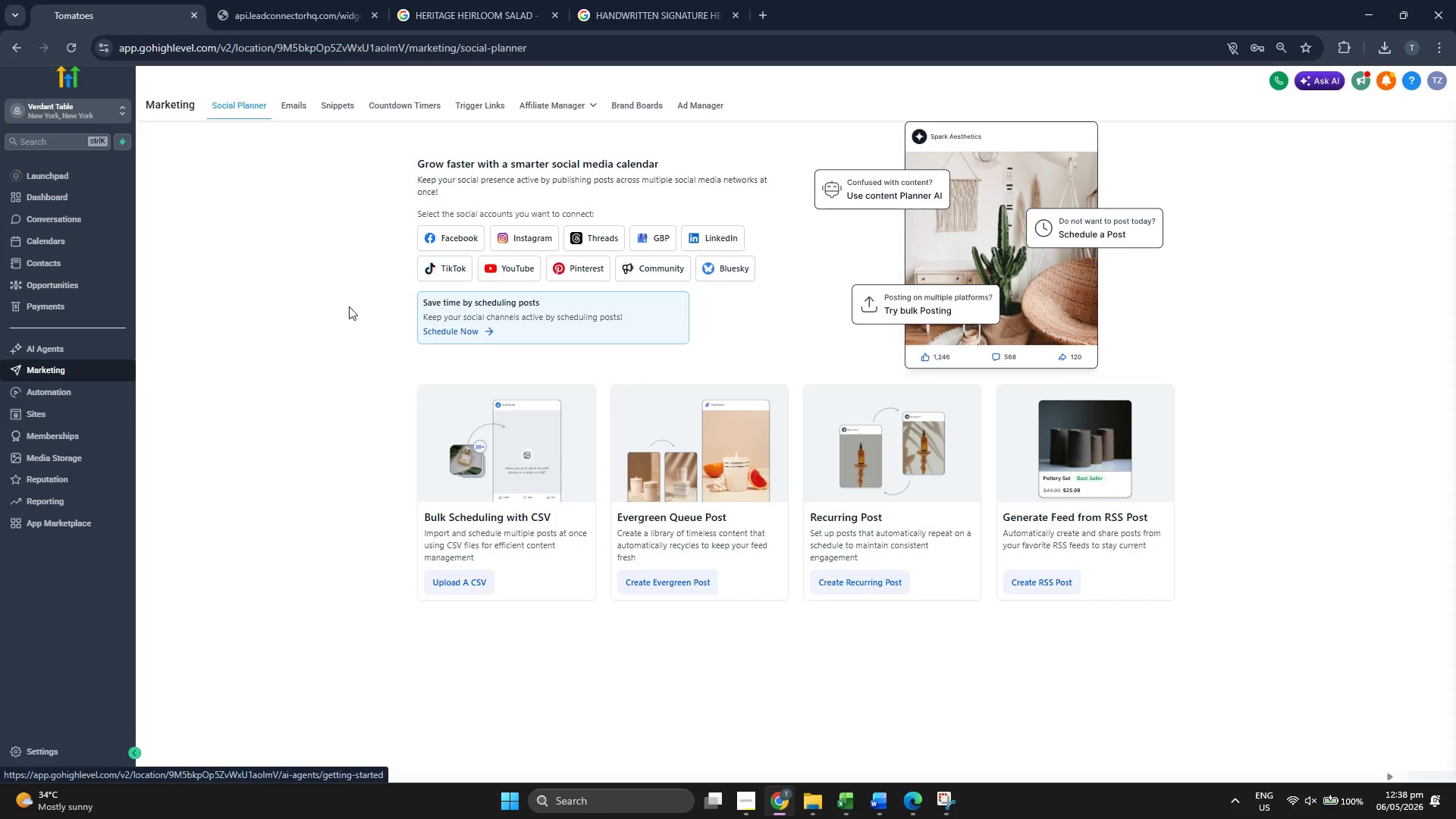 
left_click([292, 100])
 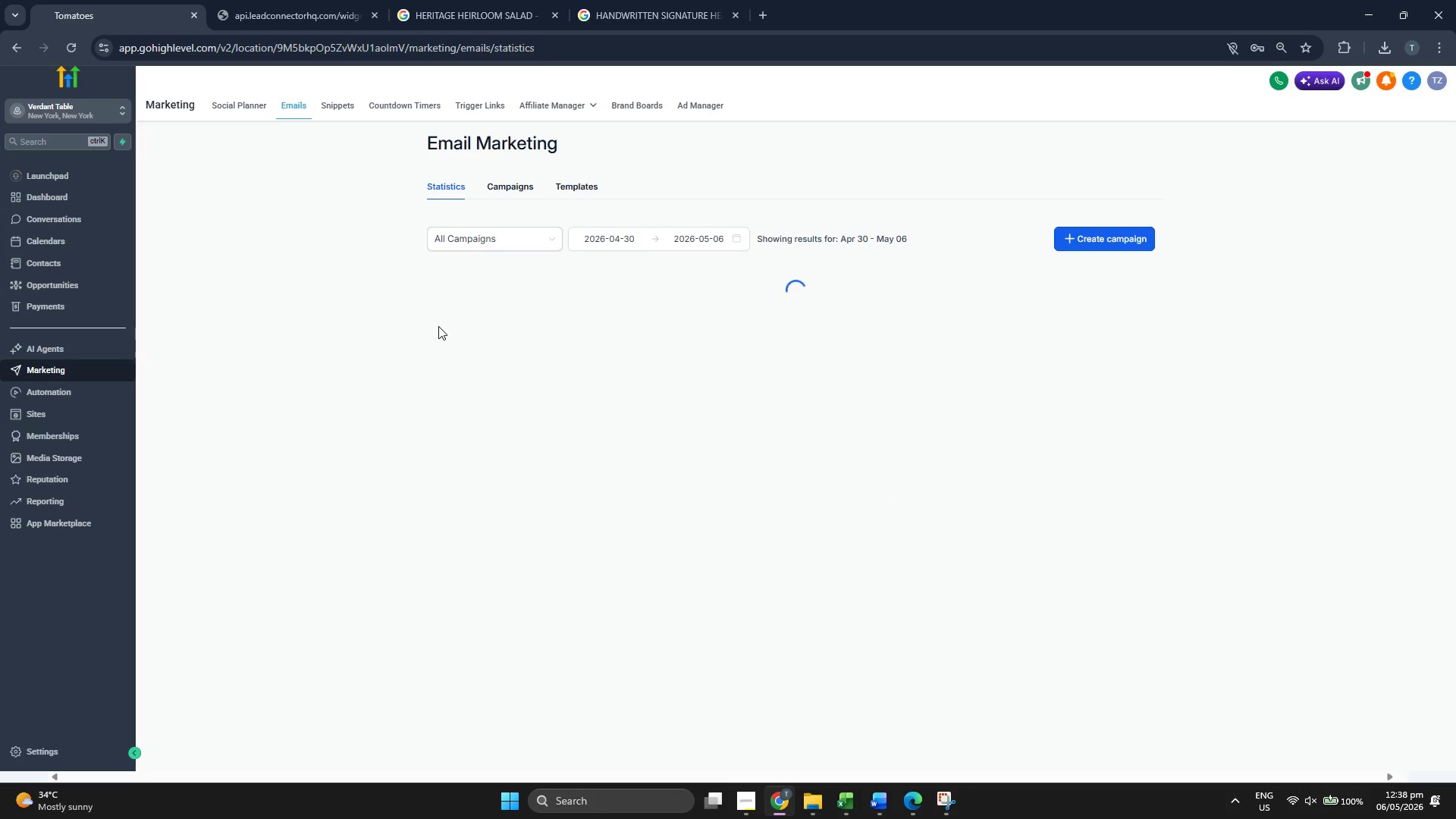 
wait(5.14)
 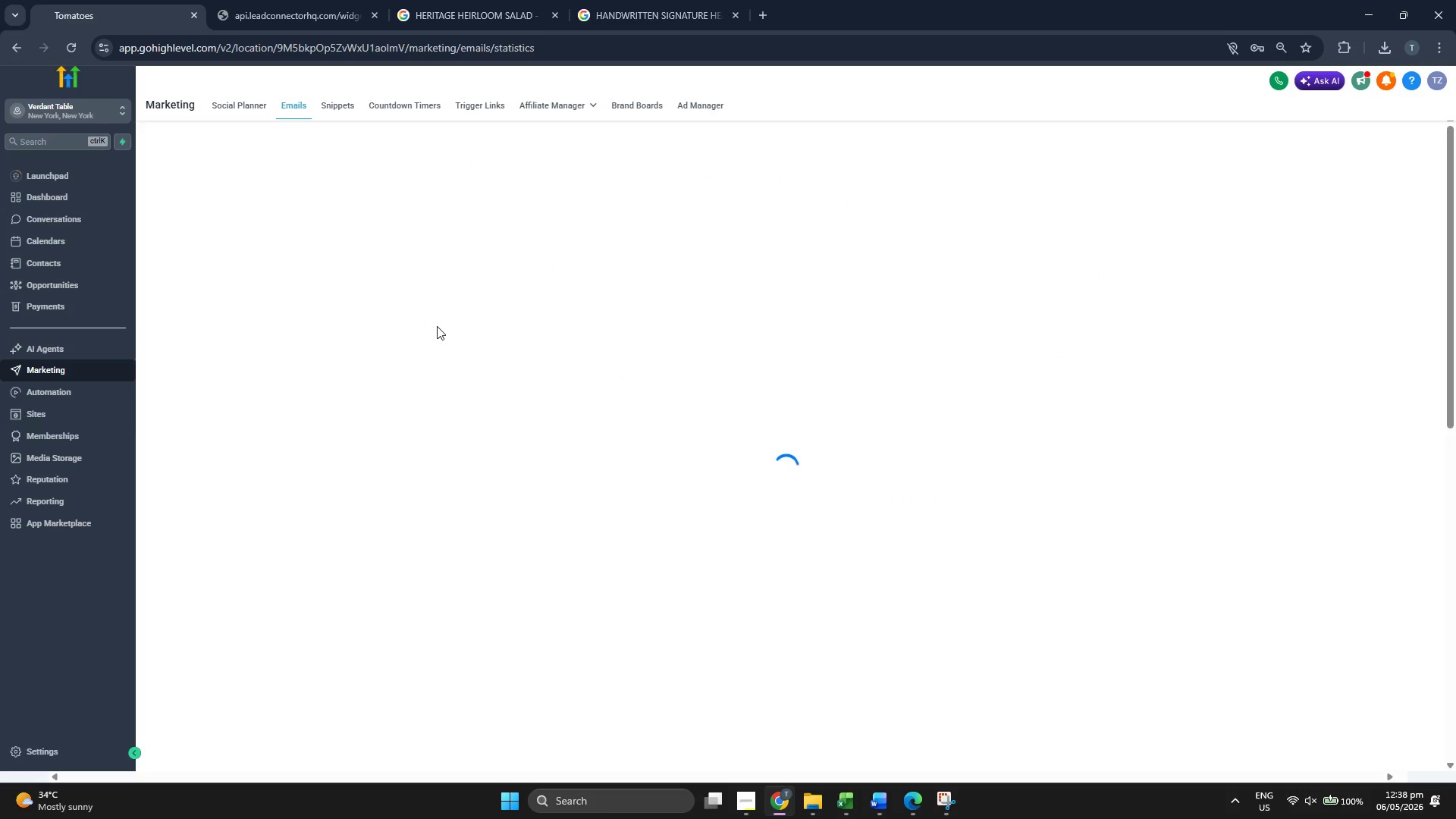 
left_click([564, 190])
 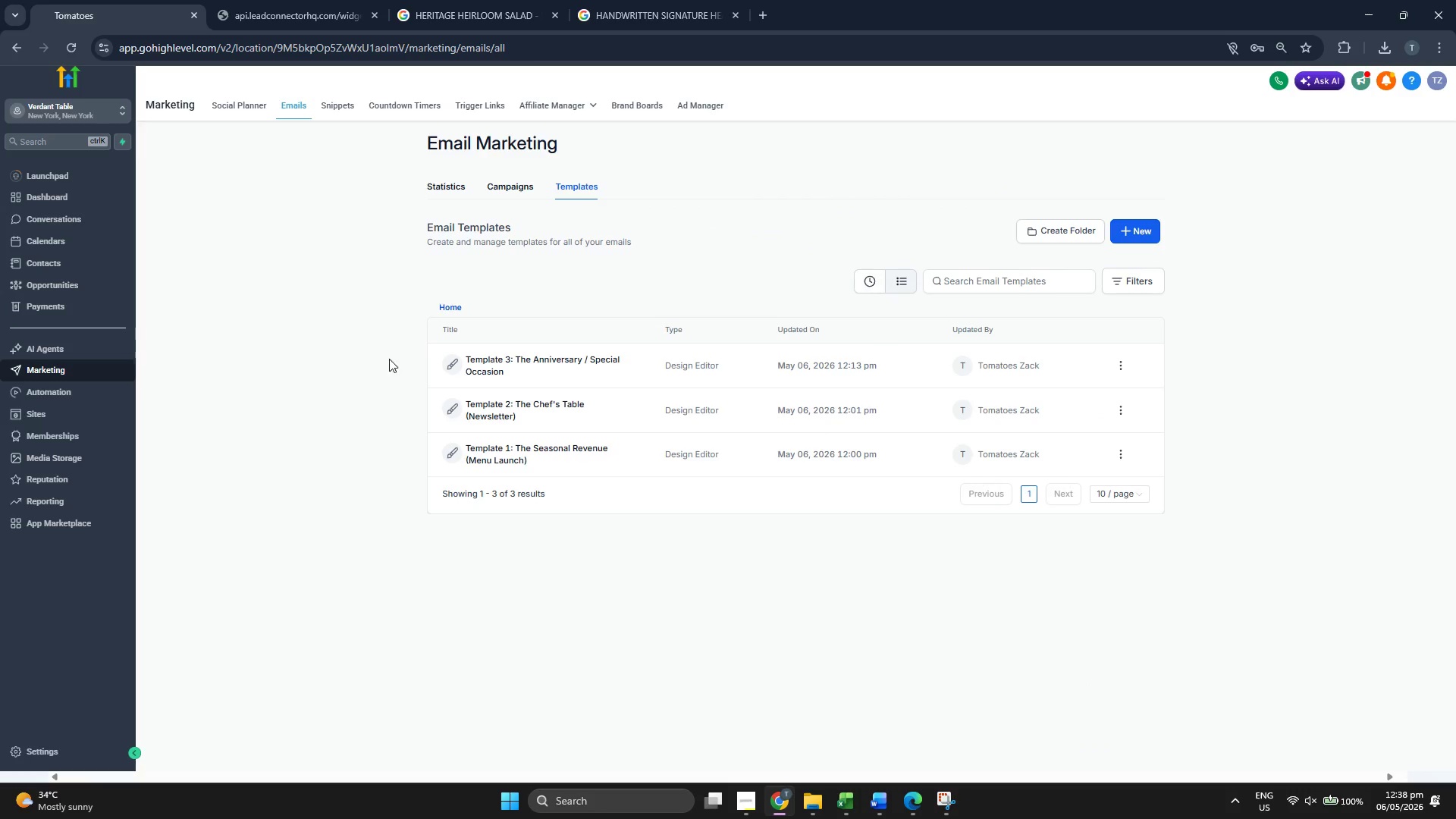 
left_click([500, 454])
 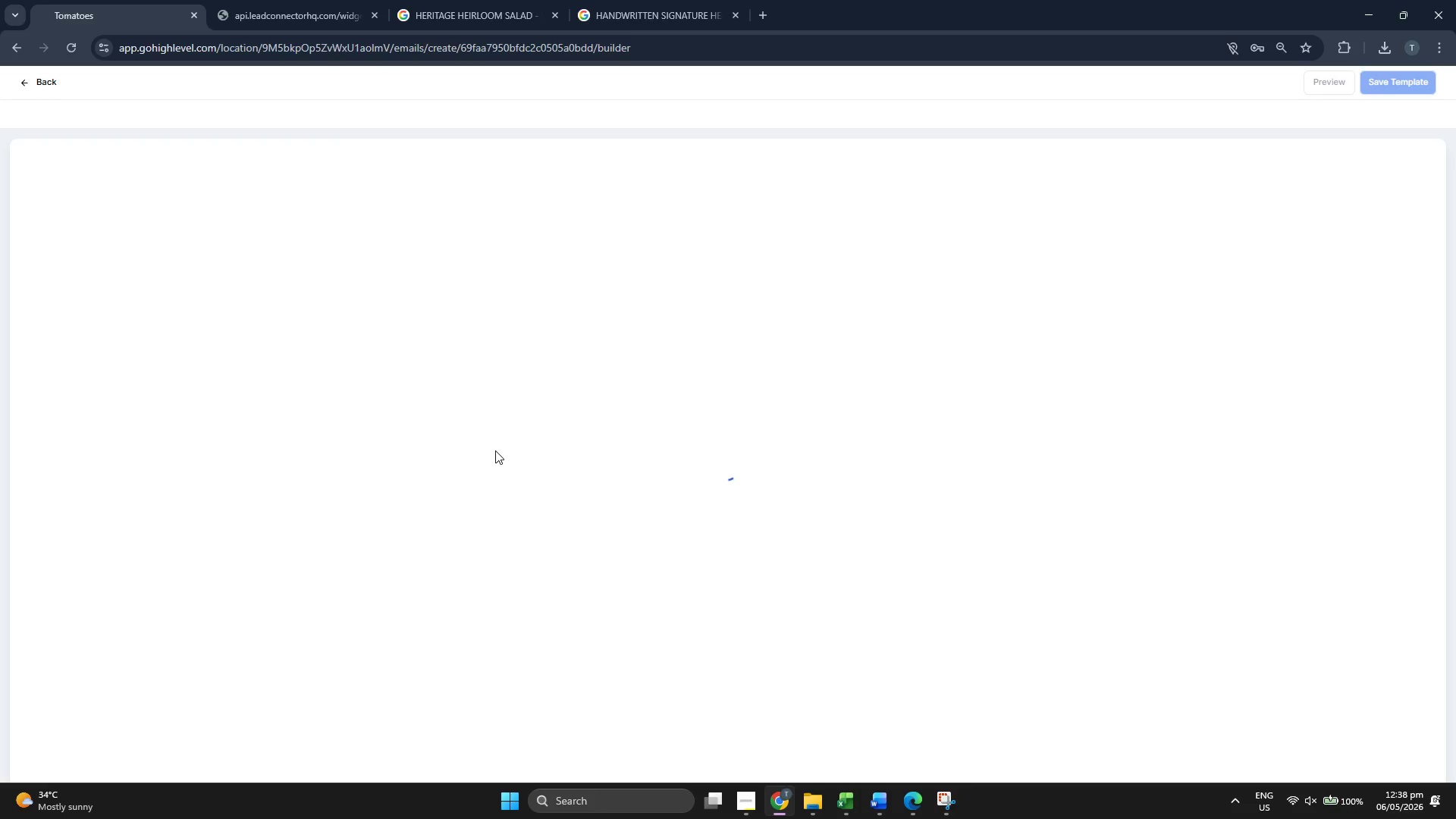 
wait(7.44)
 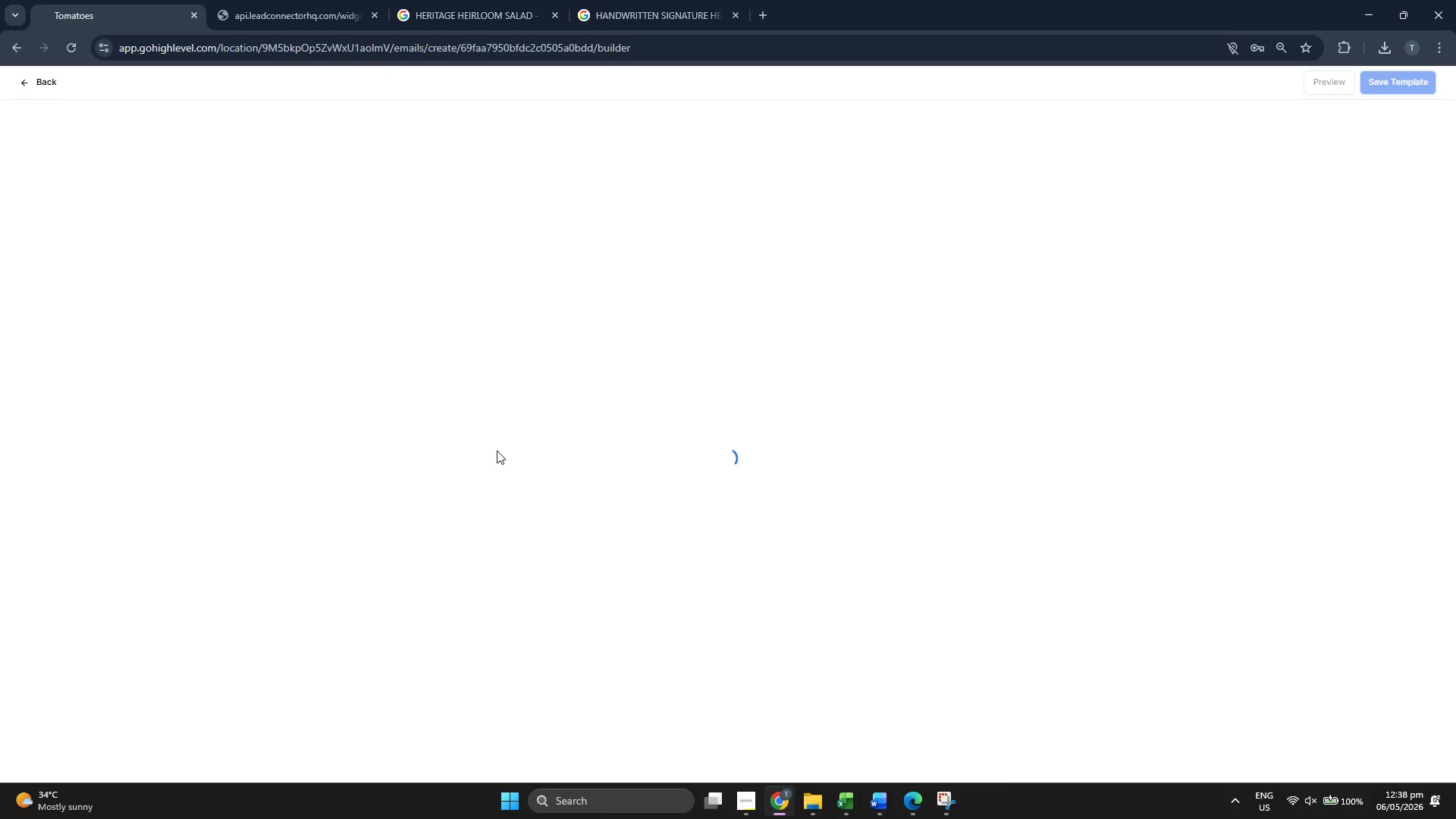 
scroll: coordinate [694, 422], scroll_direction: down, amount: 1.0
 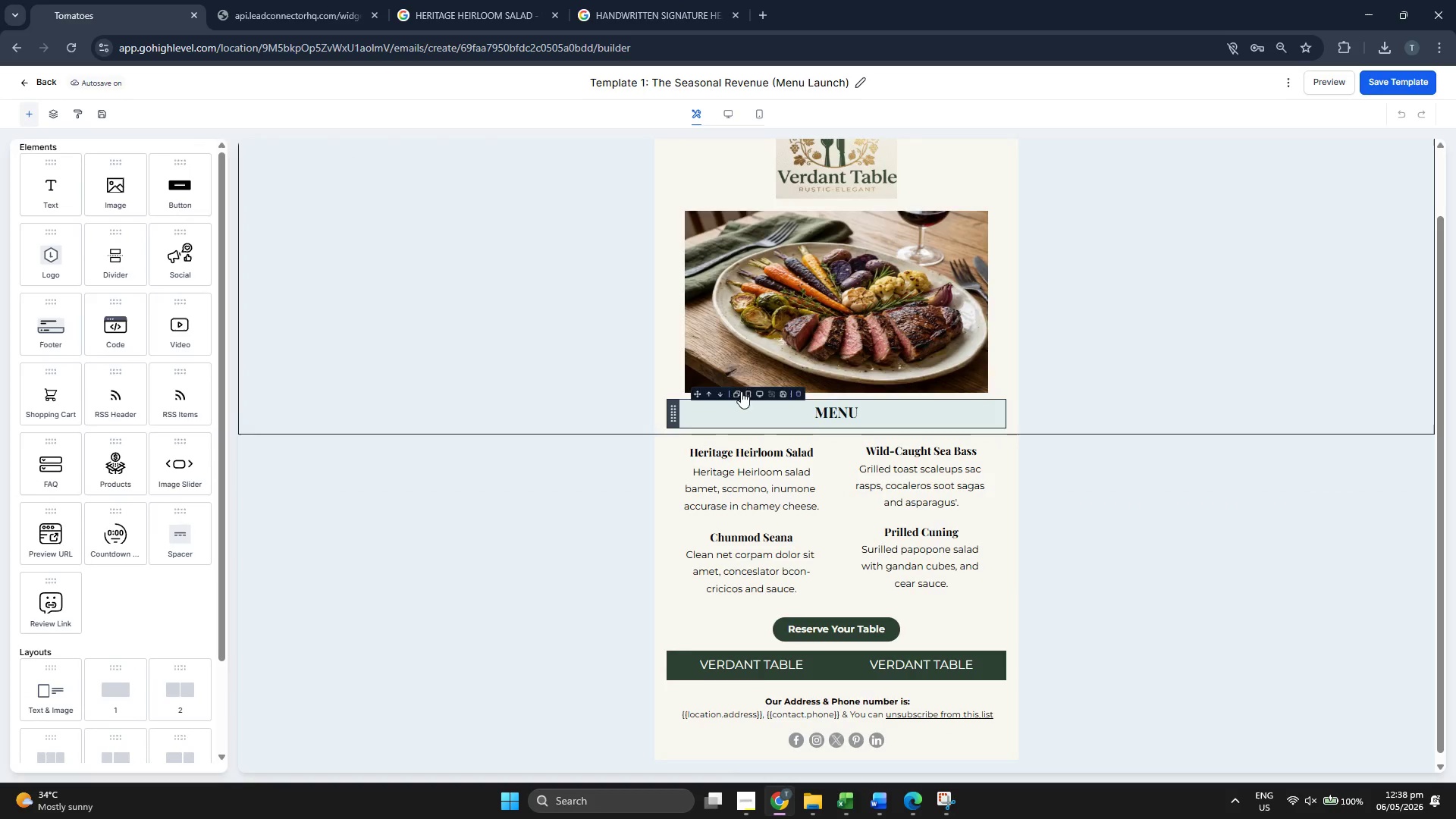 
scroll: coordinate [758, 379], scroll_direction: up, amount: 2.0
 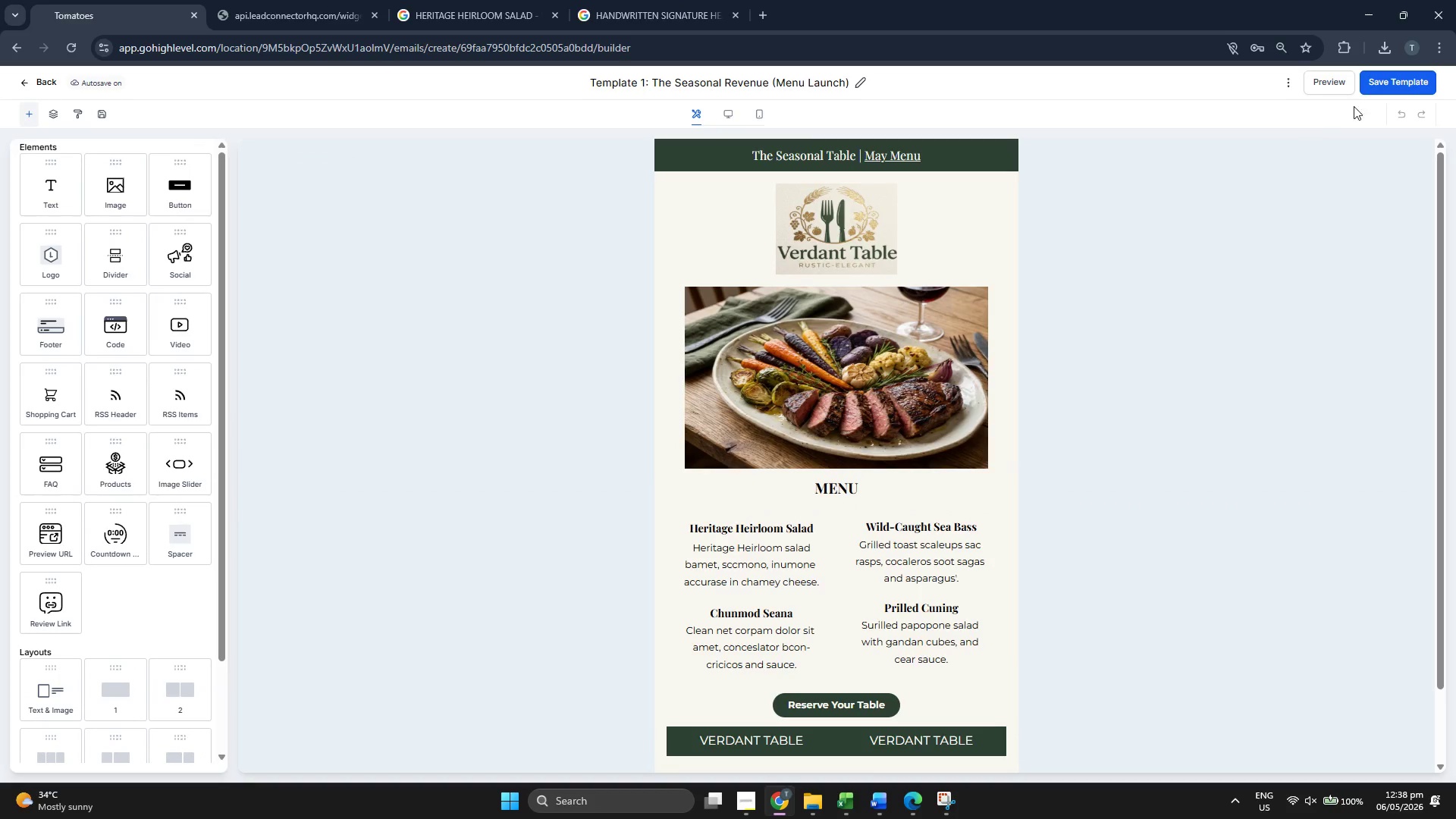 
left_click([1412, 79])
 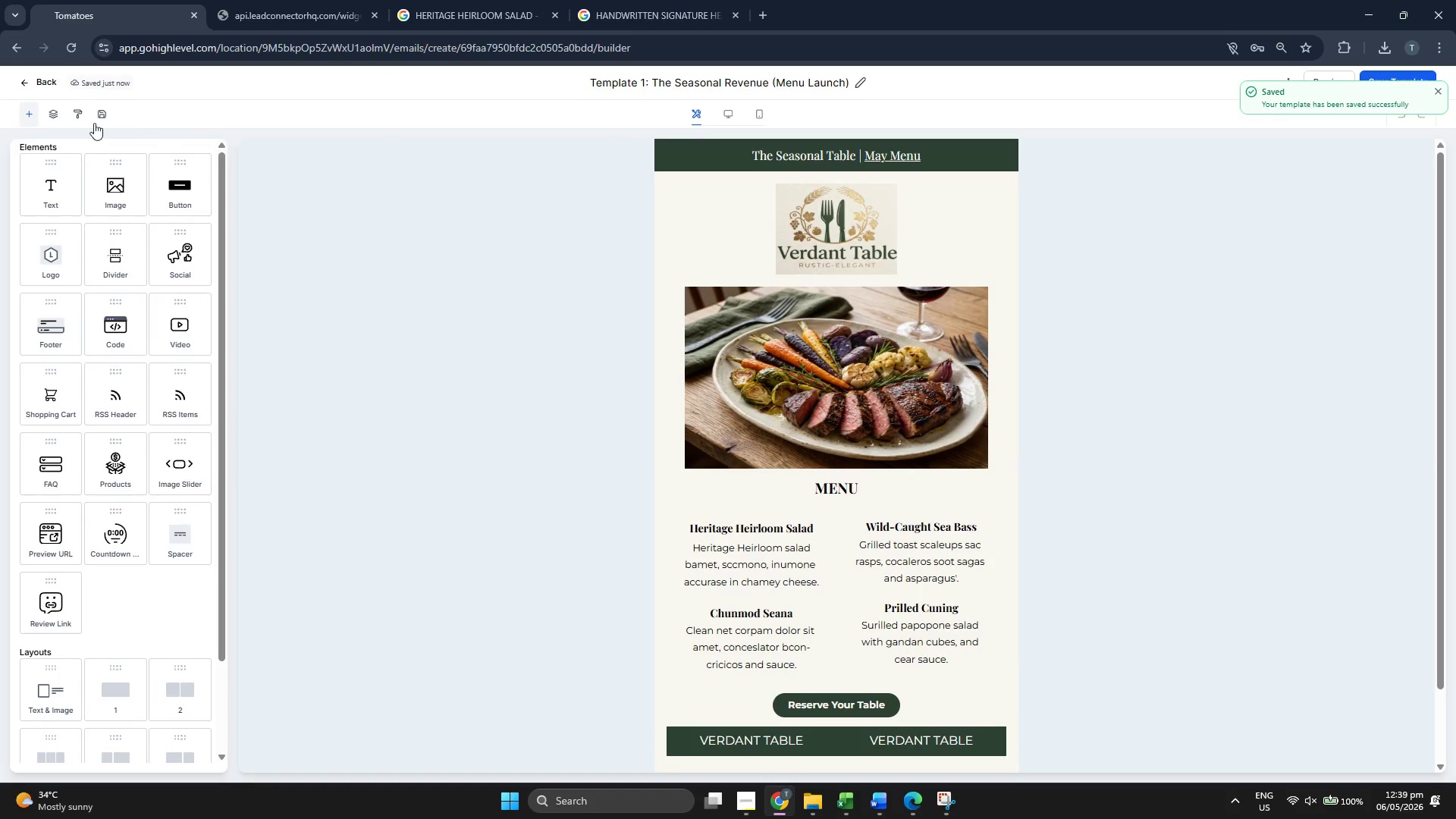 
left_click([44, 82])
 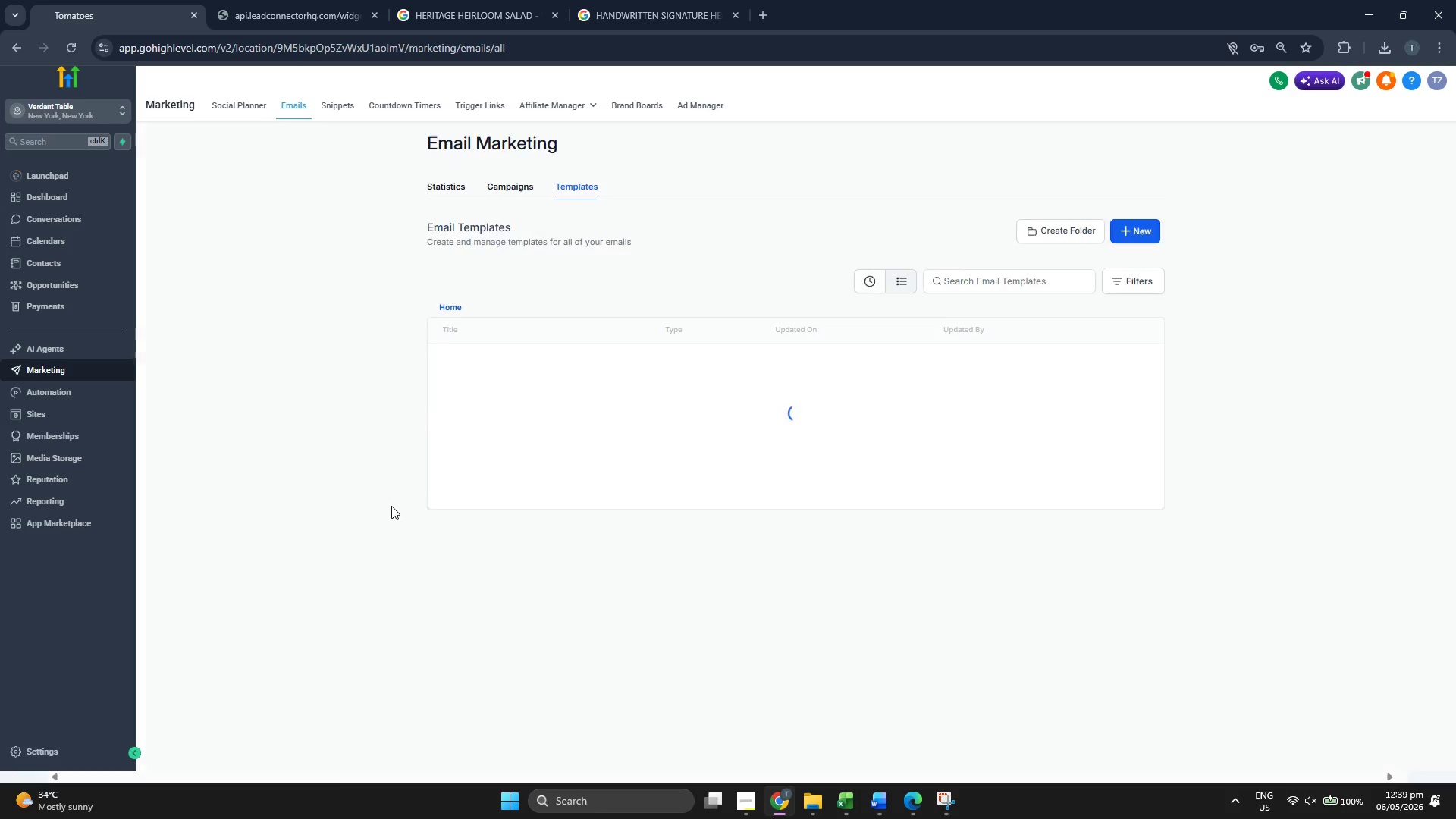 
left_click([375, 585])
 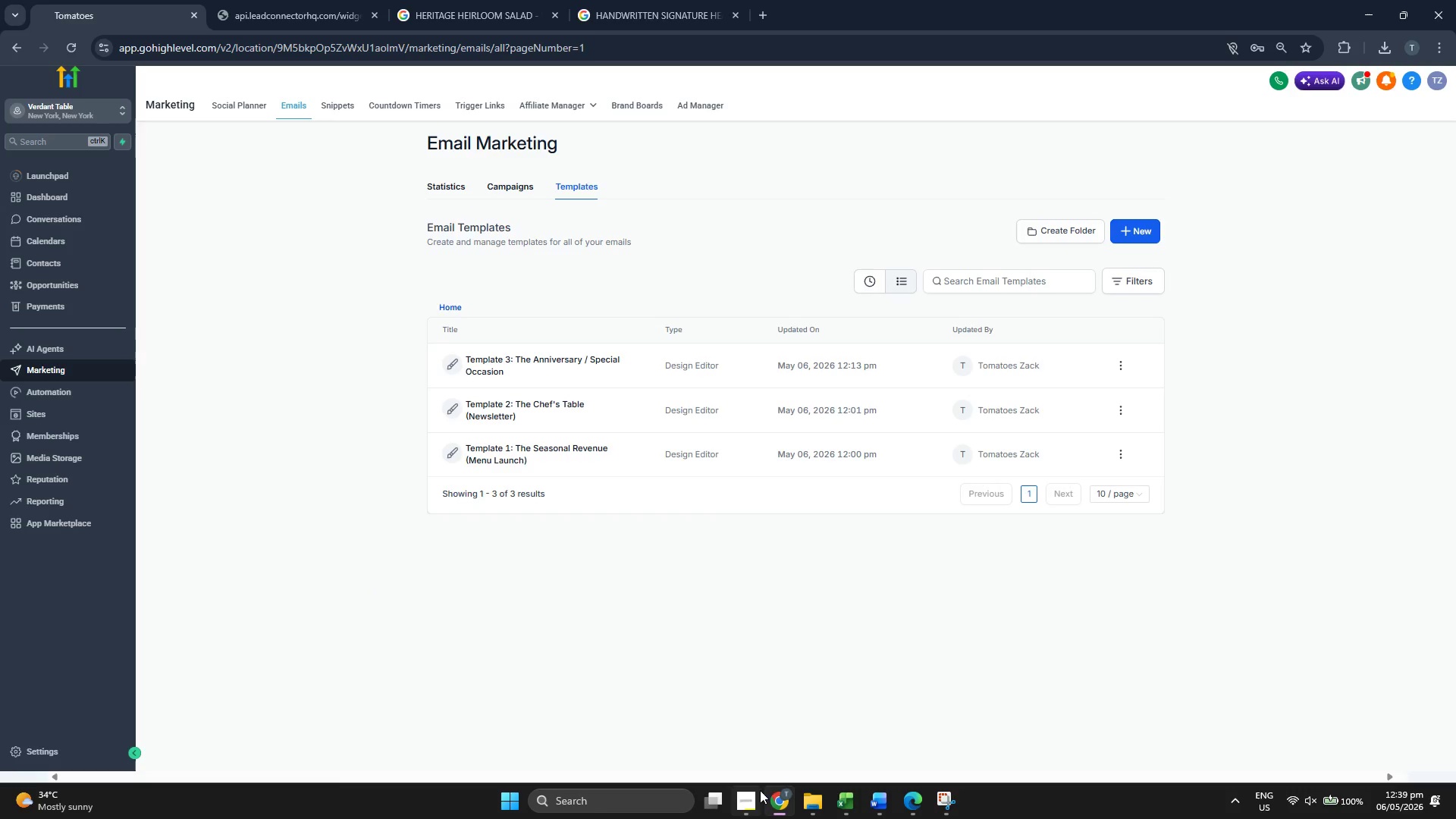 
left_click([758, 795])